 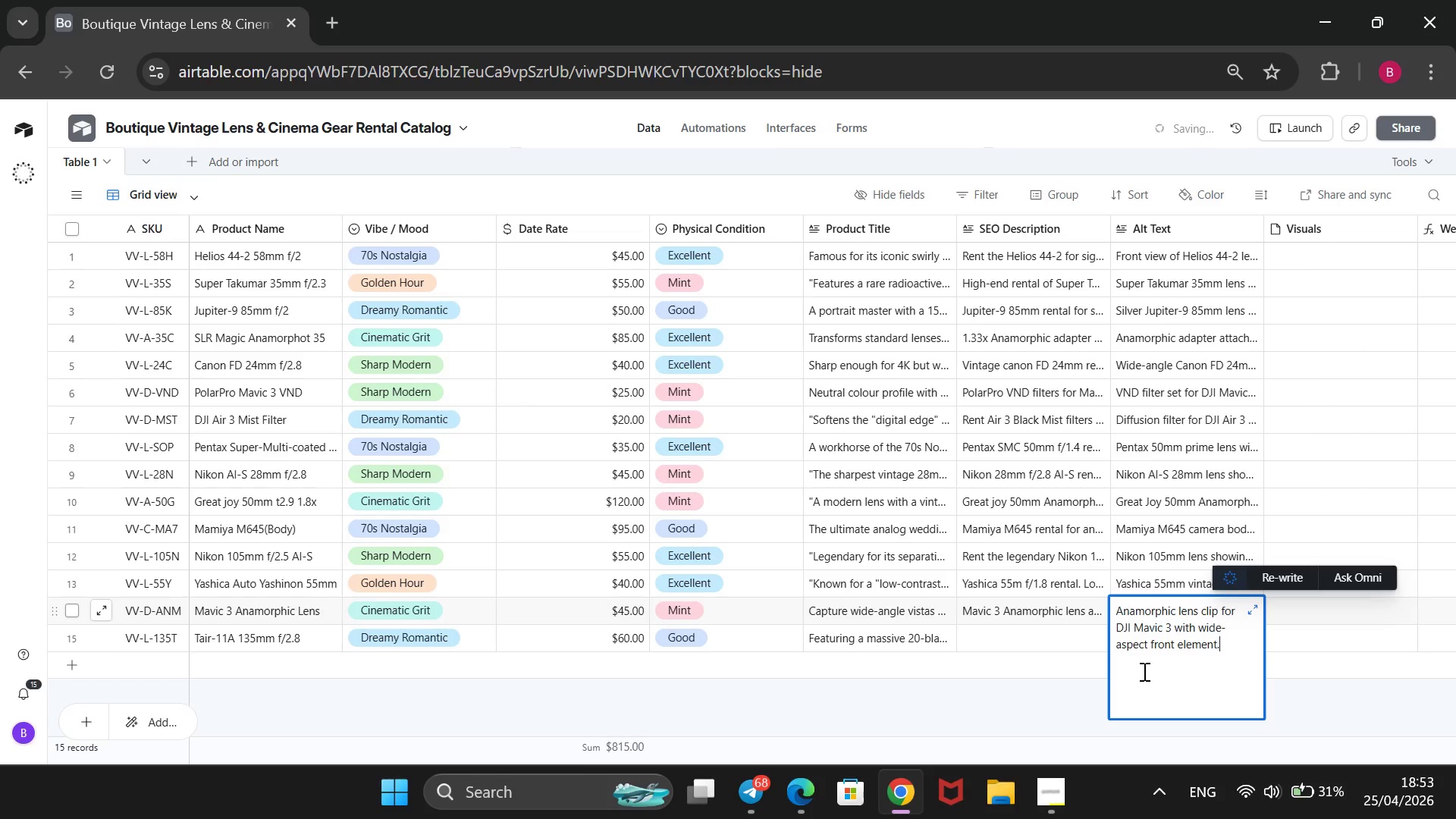 
left_click([1045, 640])
 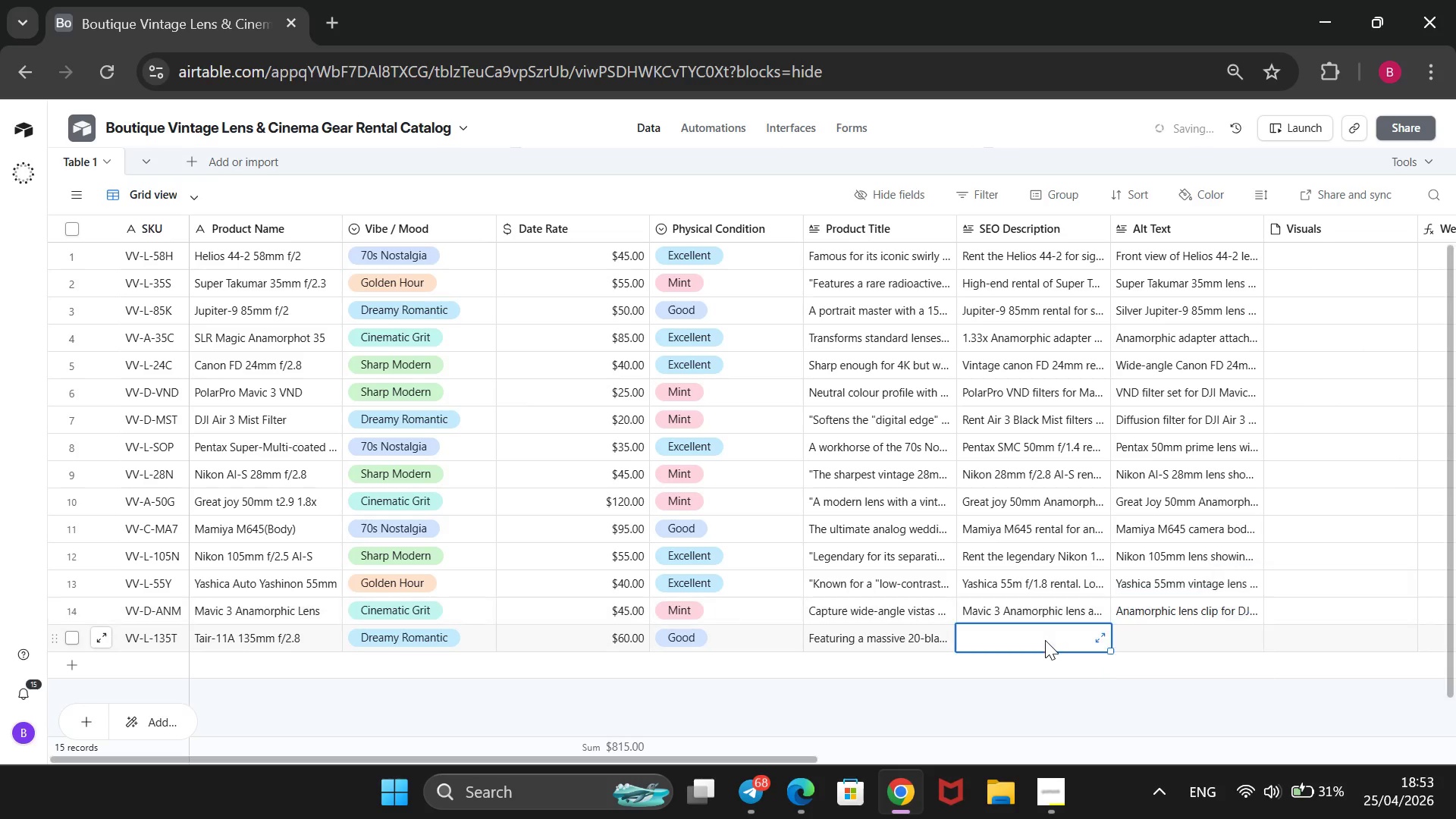 
type(Tair-11A 135mm rental,)
key(Backspace)
type(. 20-blade iris for unmatched circular bokeh.)
 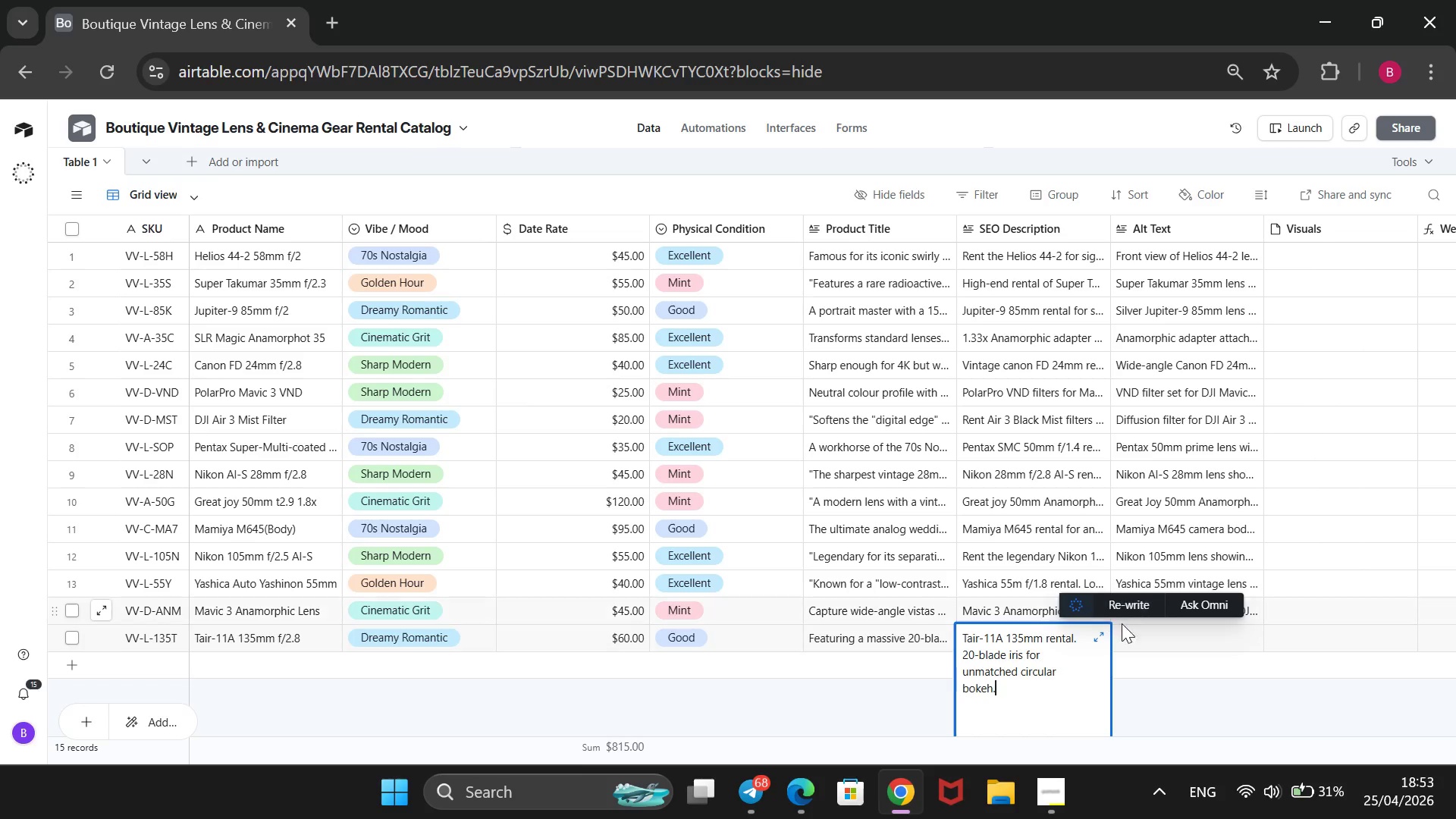 
left_click([1133, 638])
 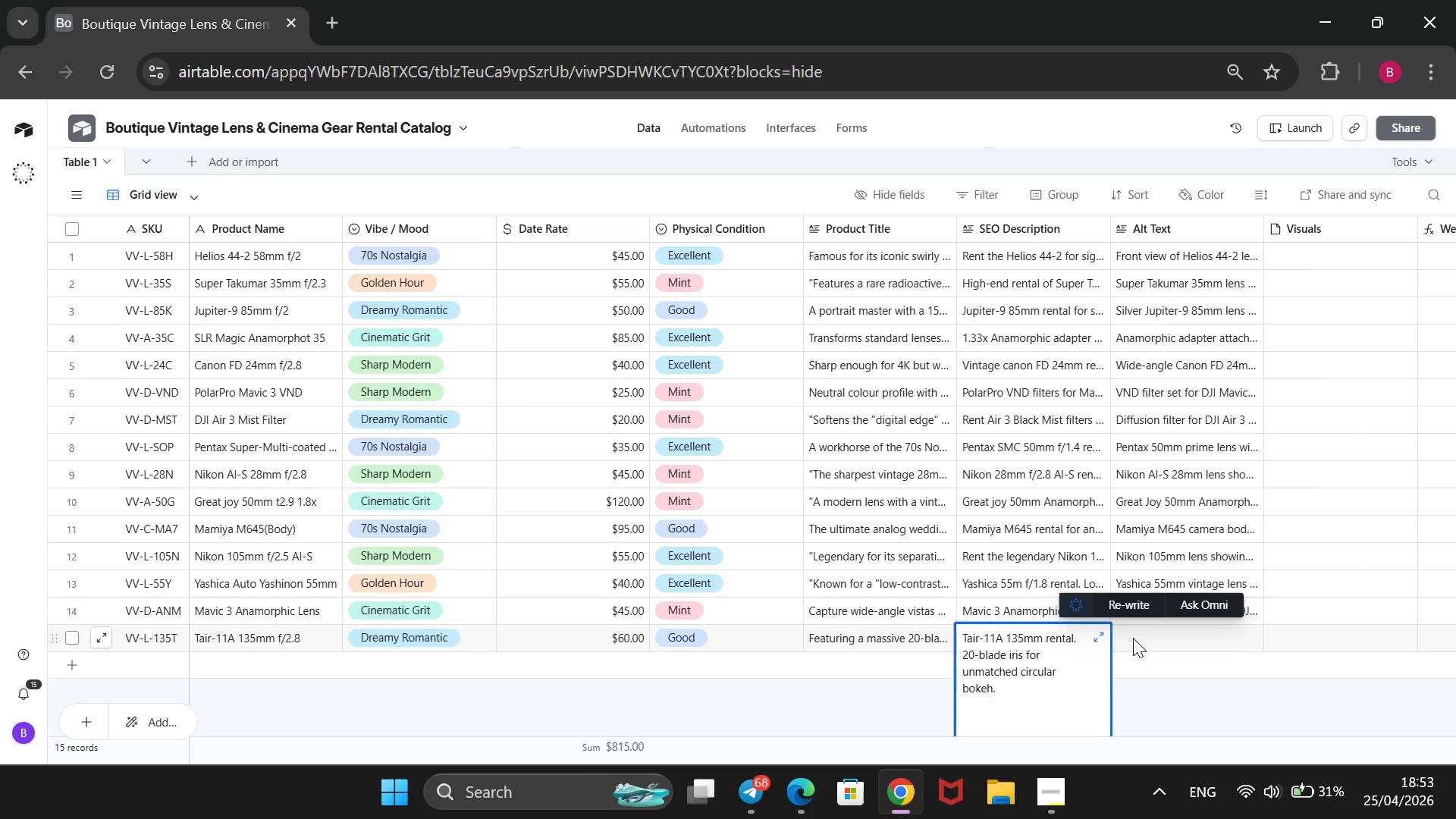 
type(Black Tair )
key(Backspace)
type(-11A 135mm lens e)
key(Backspace)
type(with a deep,)
 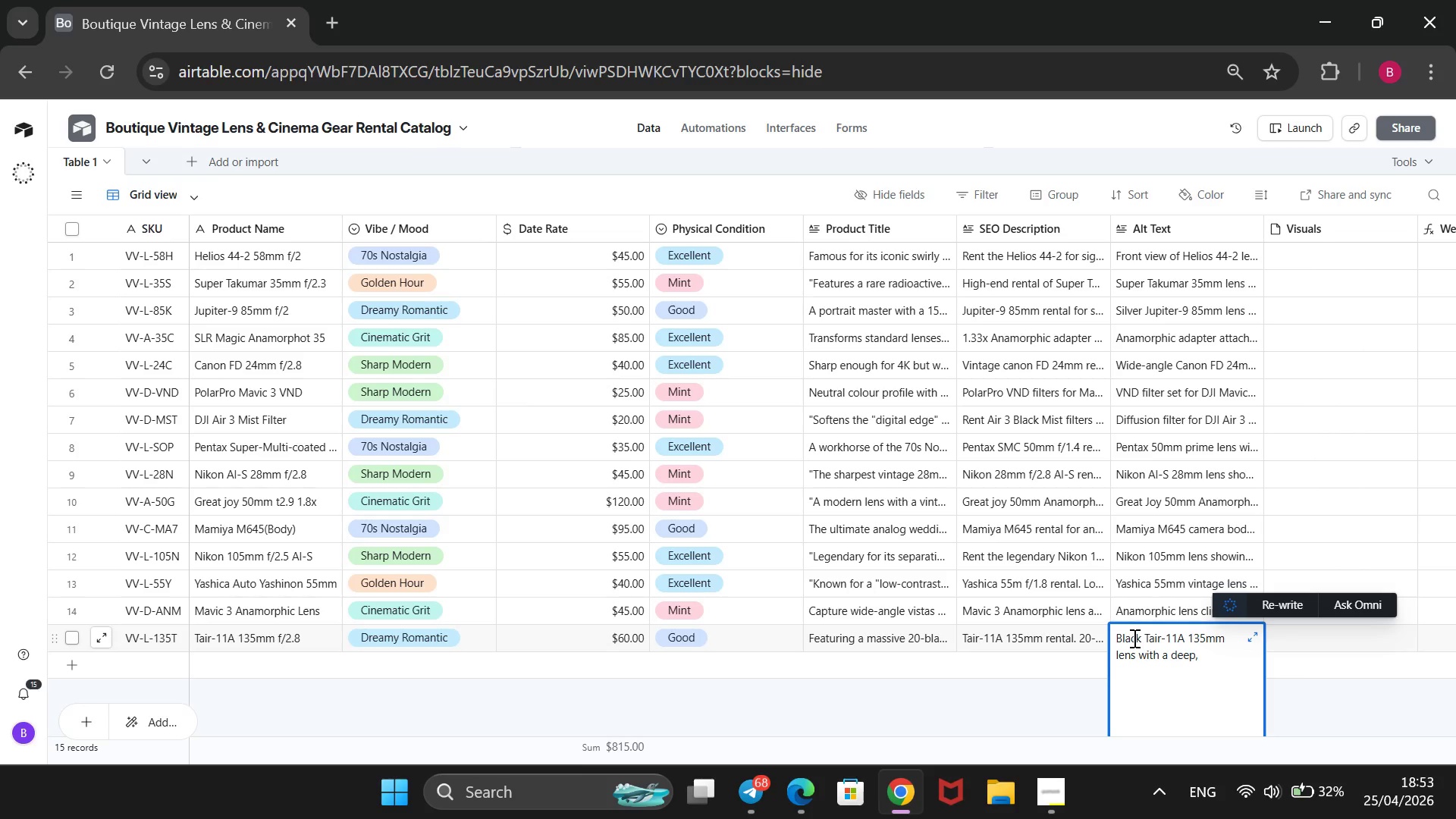 
key(ArrowUp)
 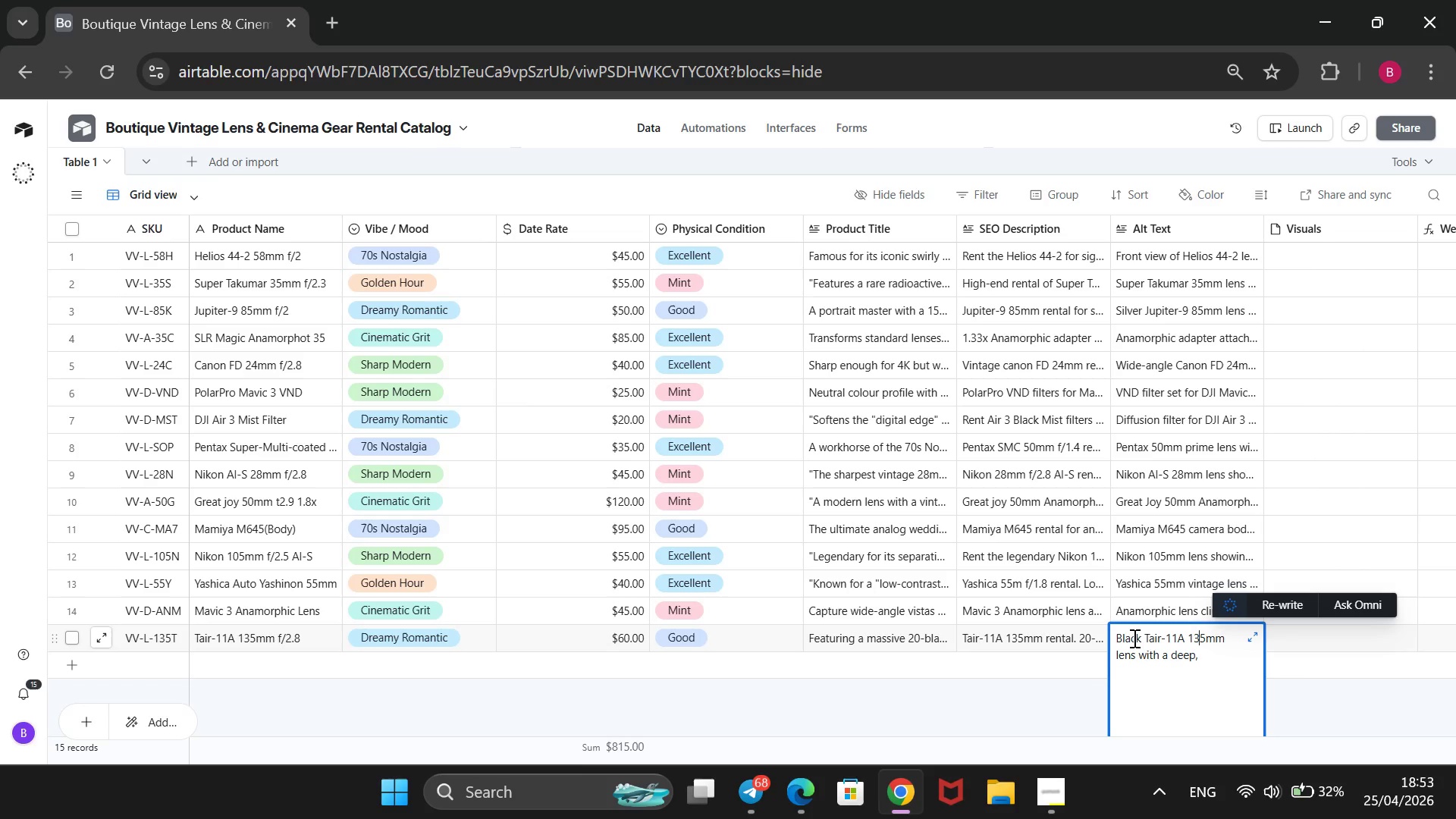 
key(ArrowUp)
 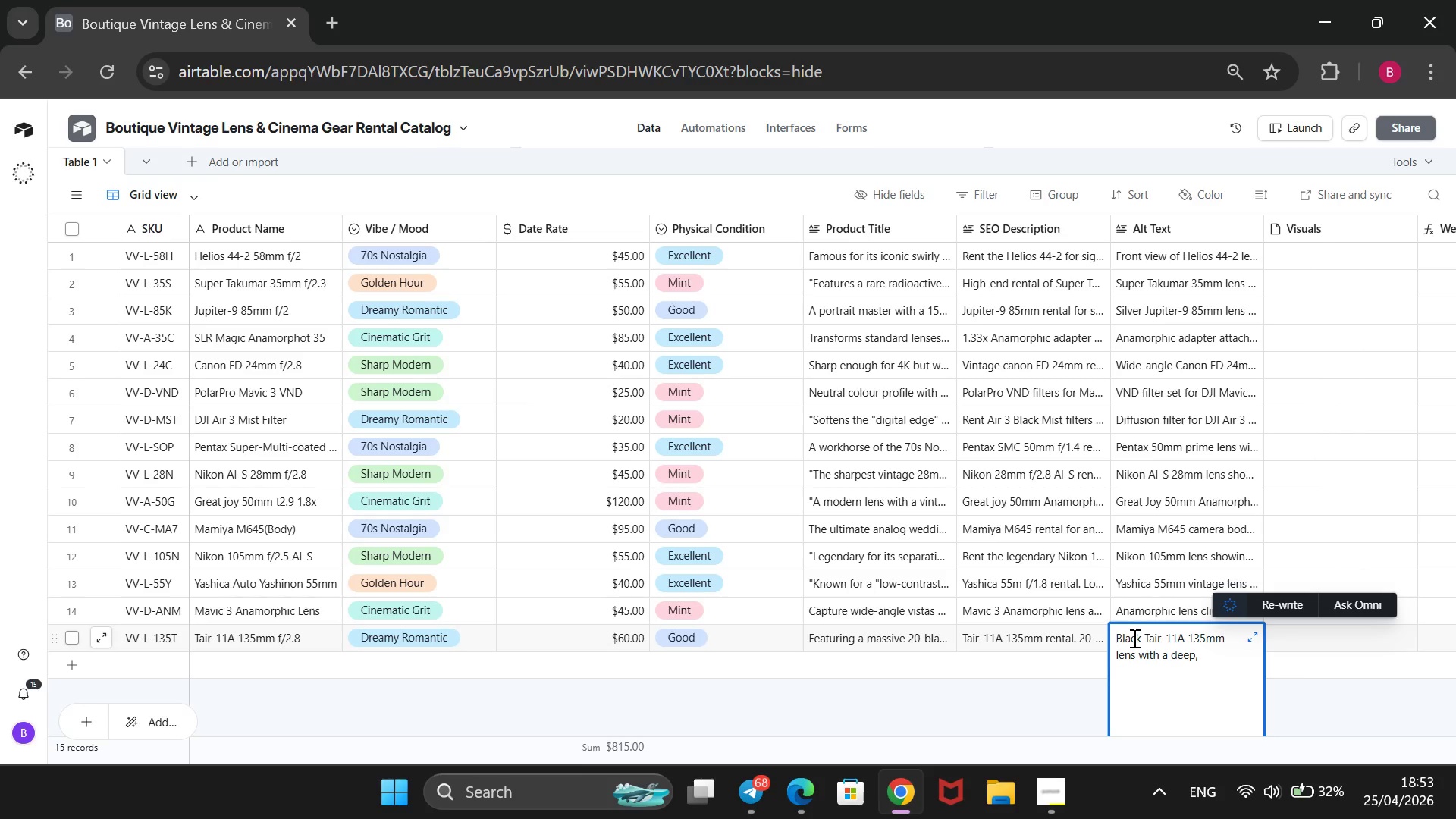 
key(Shift+2)
 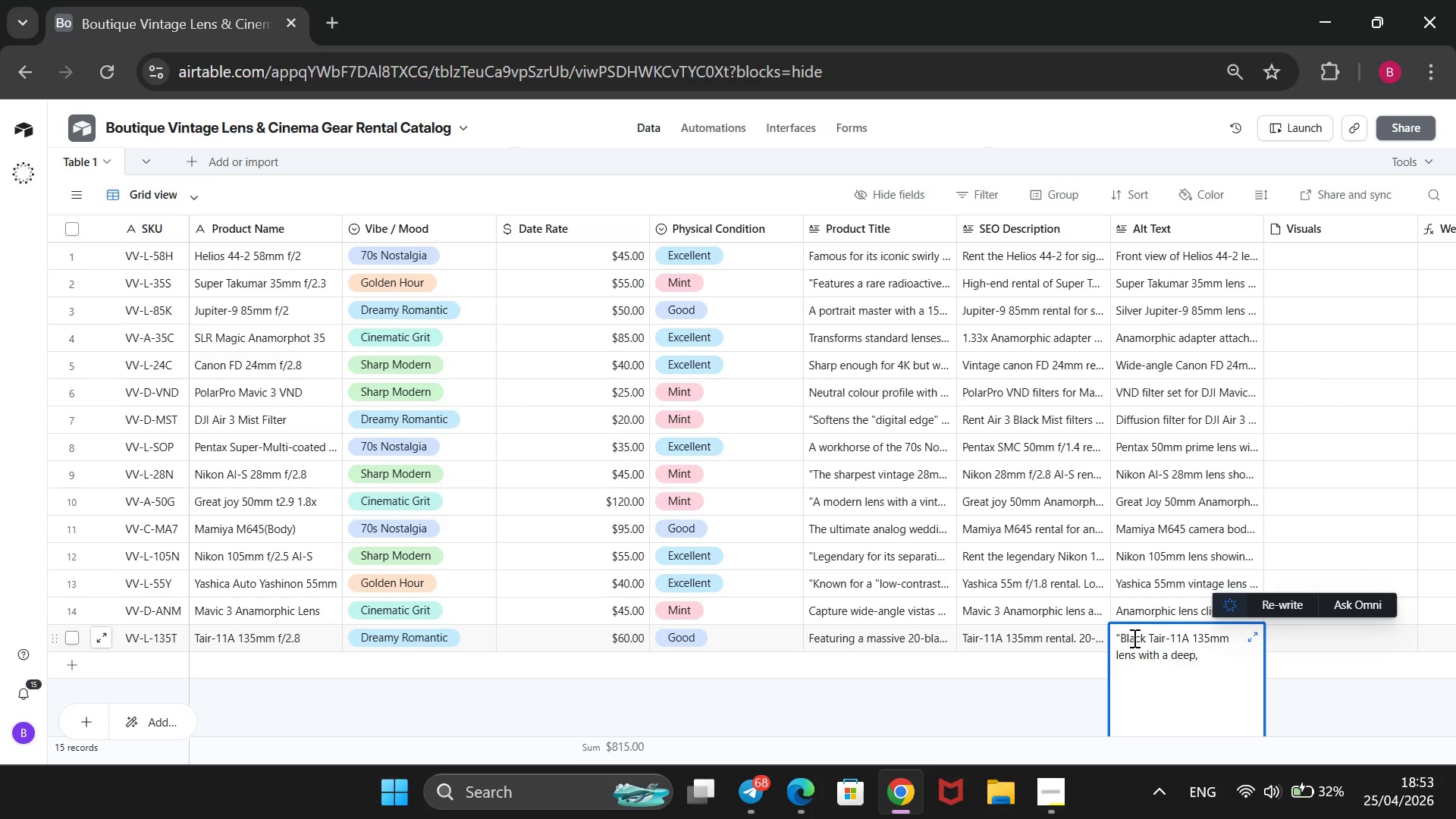 
key(ArrowDown)
 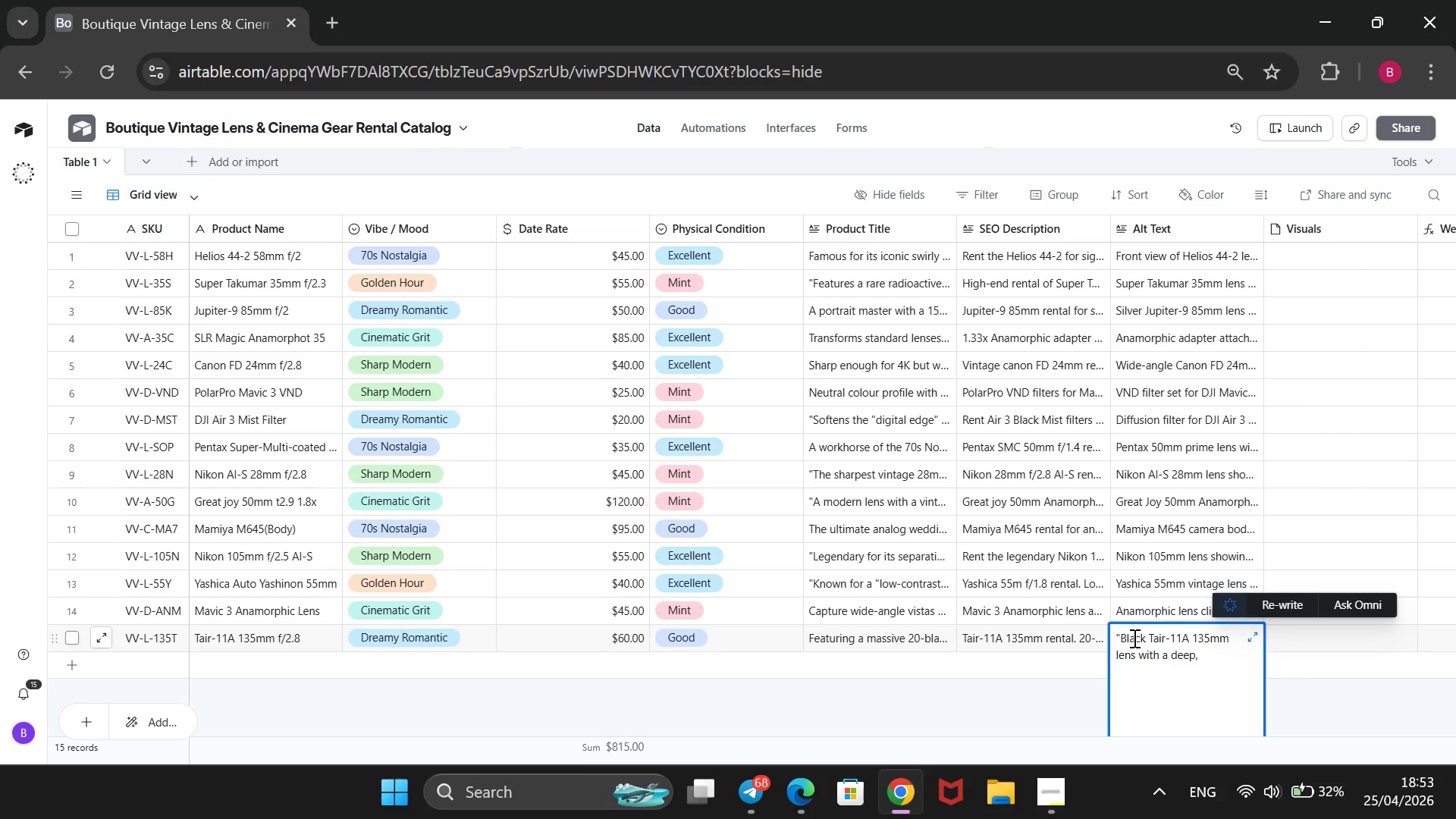 
key(ArrowDown)
 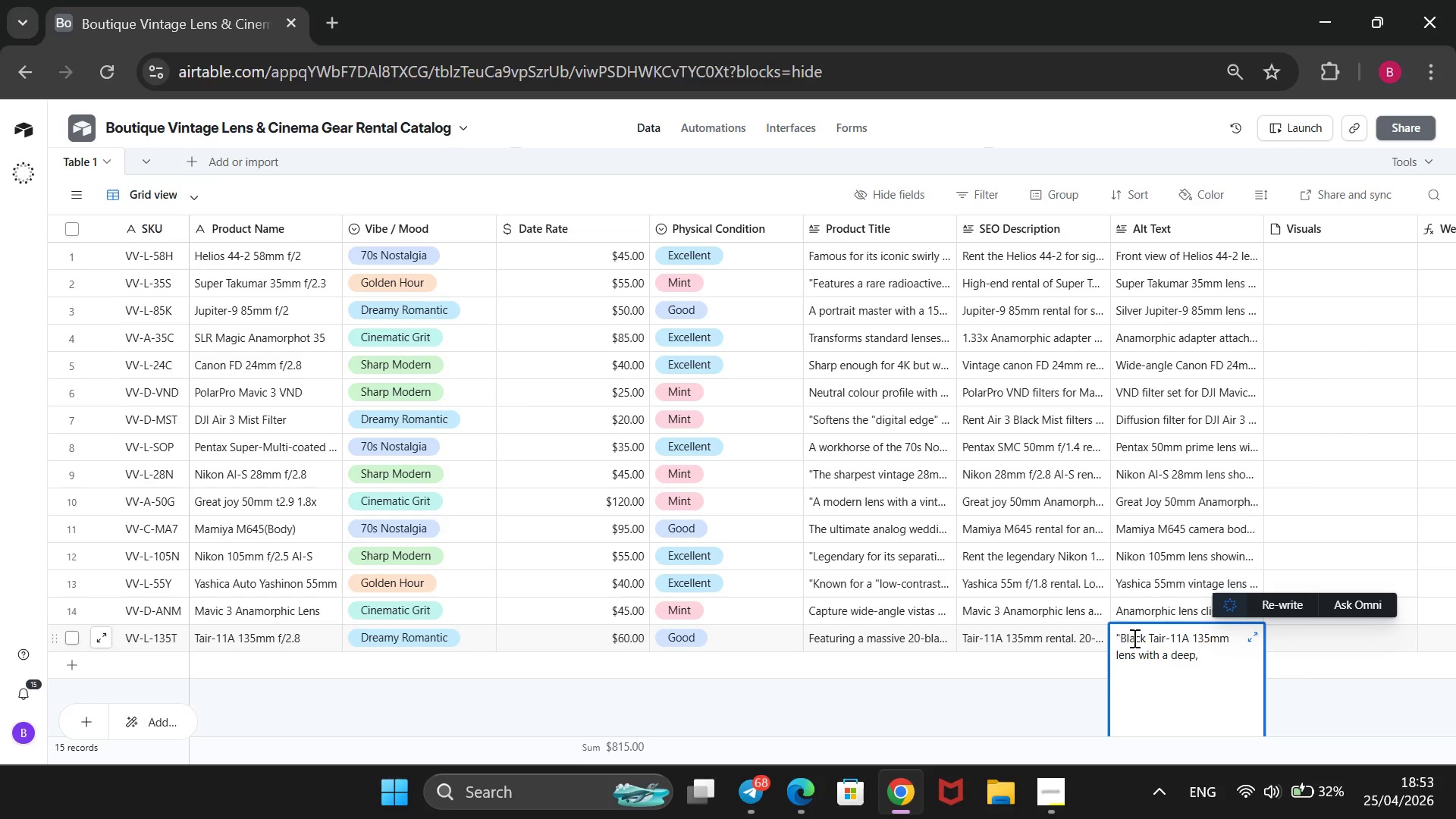 
hold_key(key=ArrowRight, duration=0.53)
 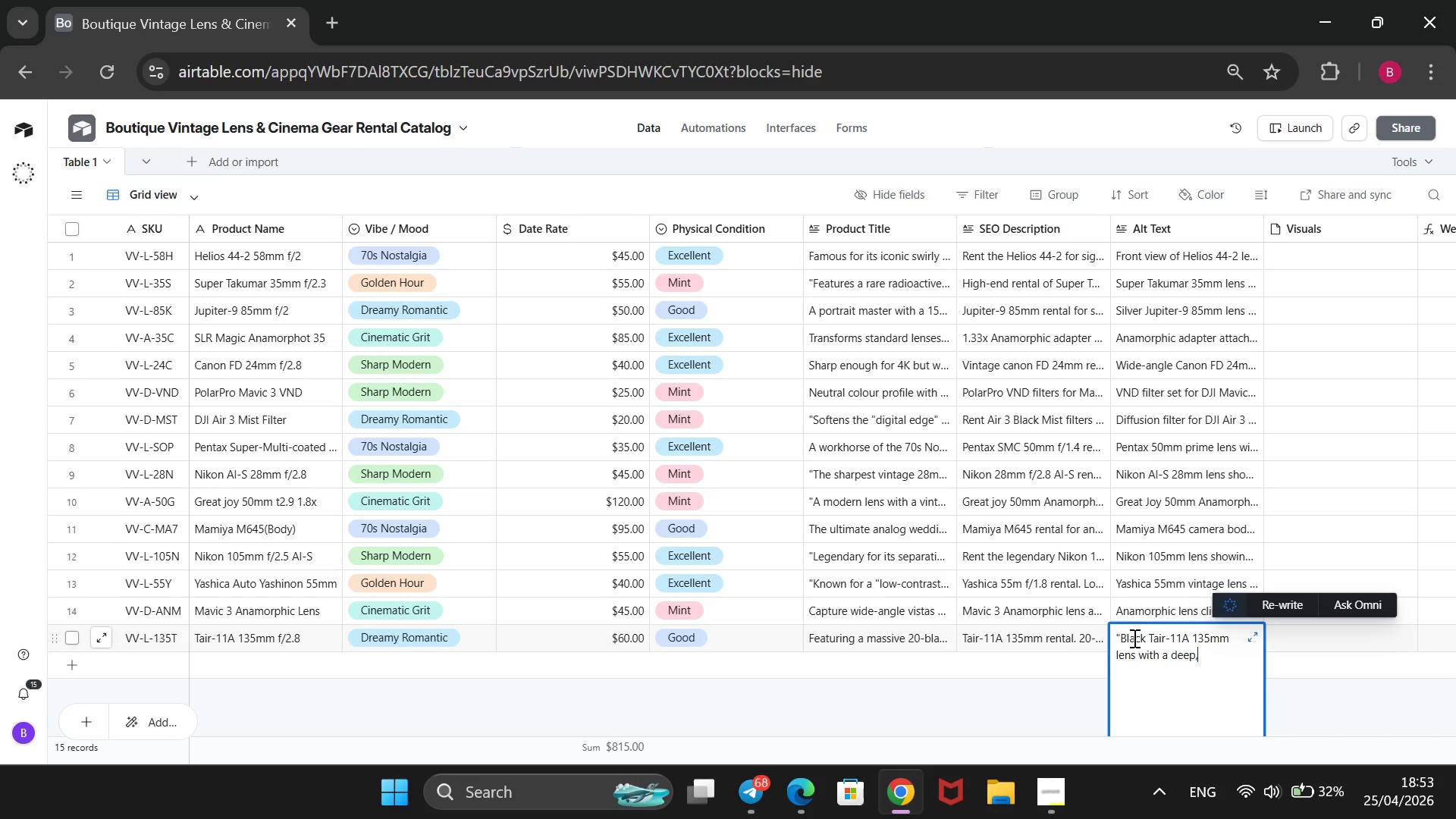 
type( circular aperture opening.@)
 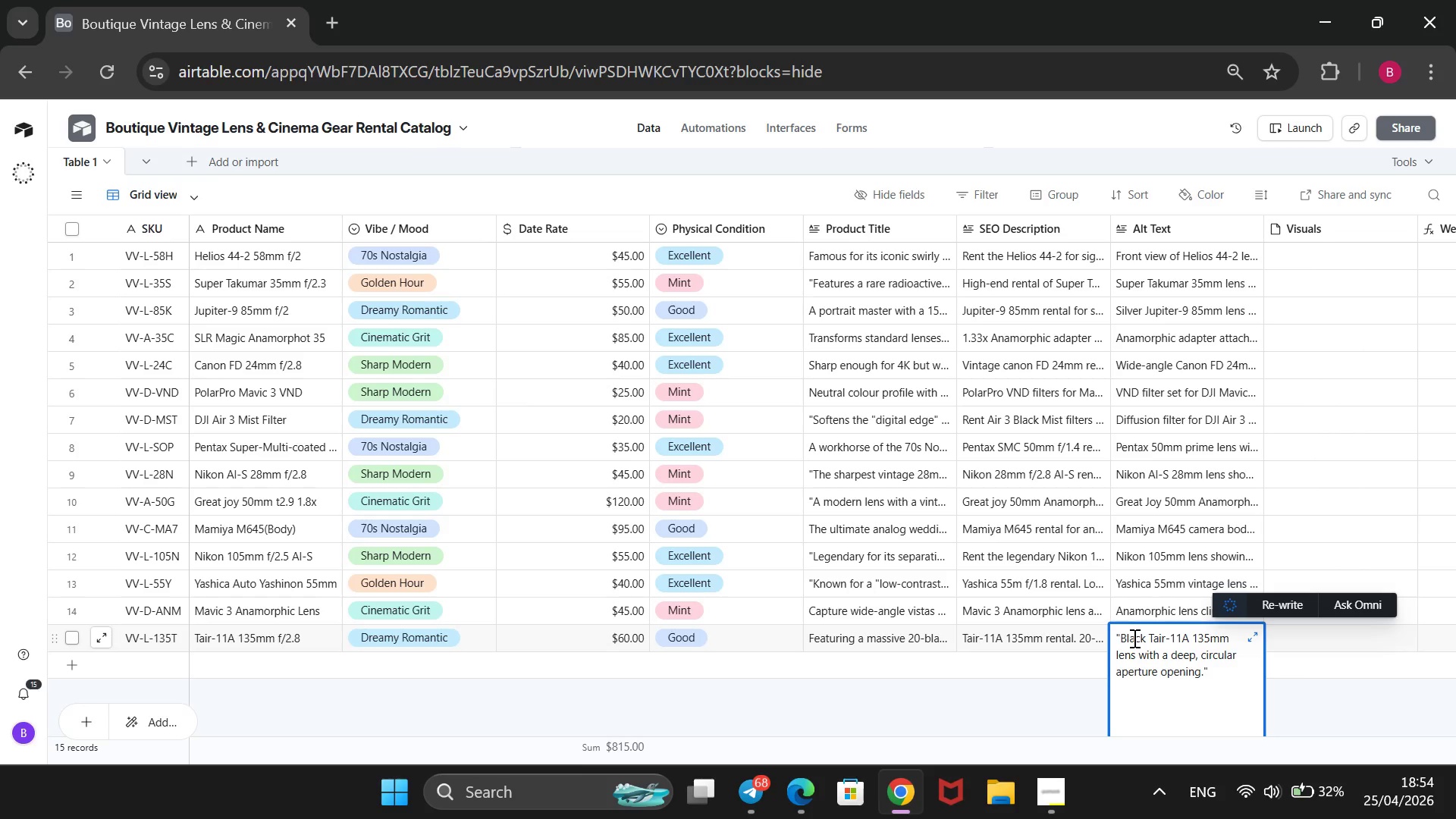 
left_click([863, 711])
 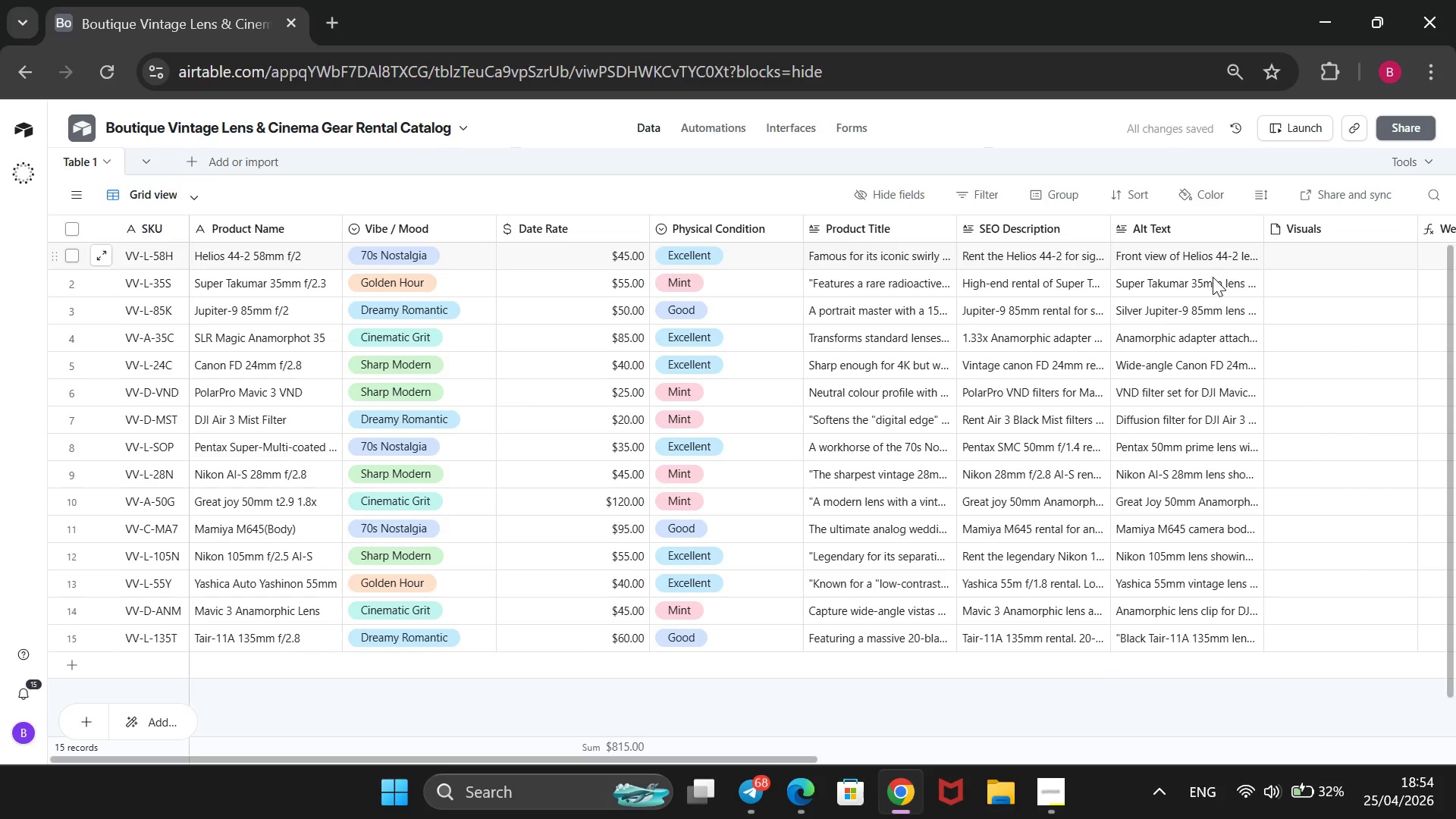 
scroll: coordinate [1232, 295], scroll_direction: down, amount: 4.0
 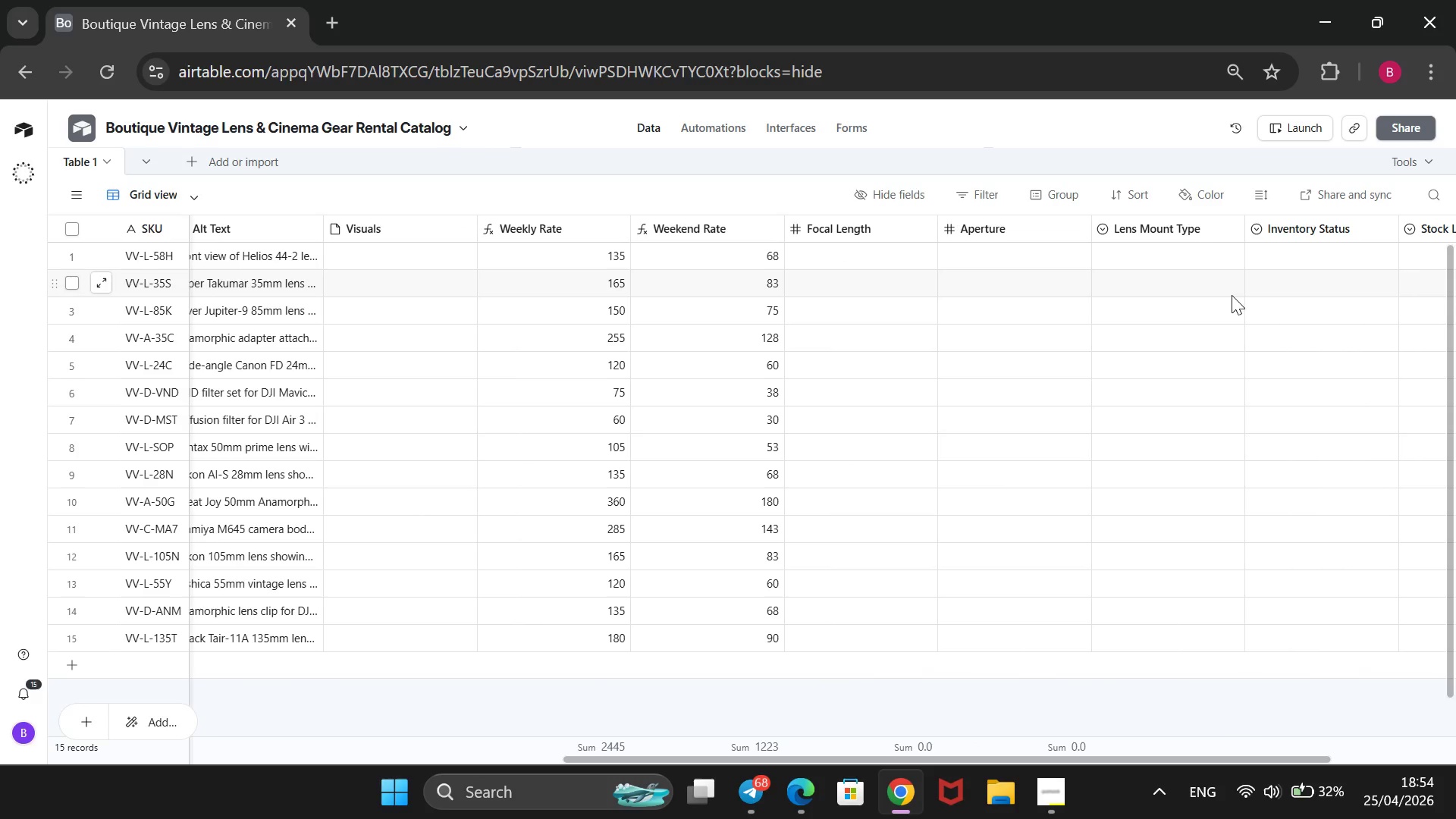 
wait(6.31)
 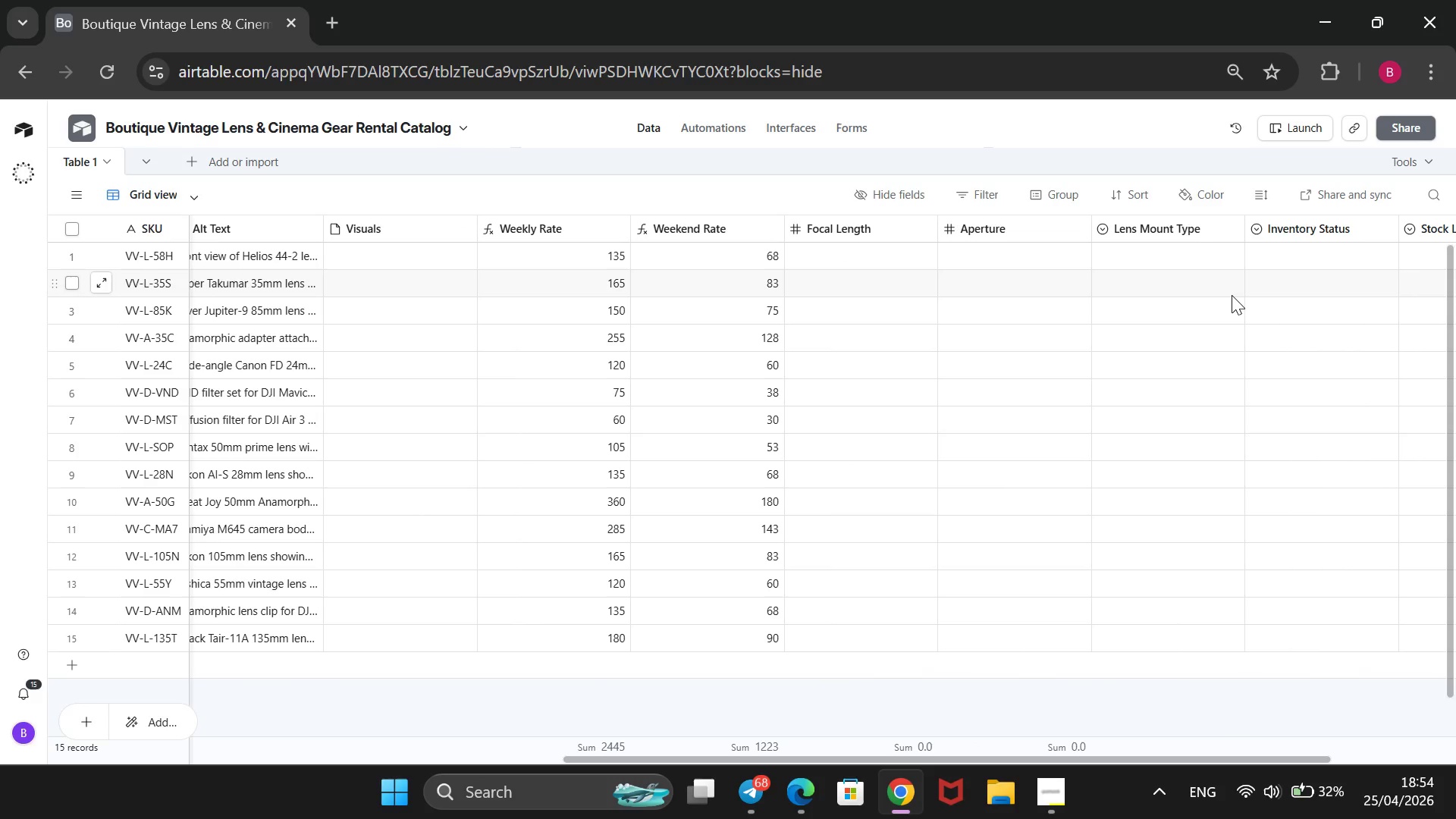 
scroll: coordinate [1232, 295], scroll_direction: down, amount: 1.0
 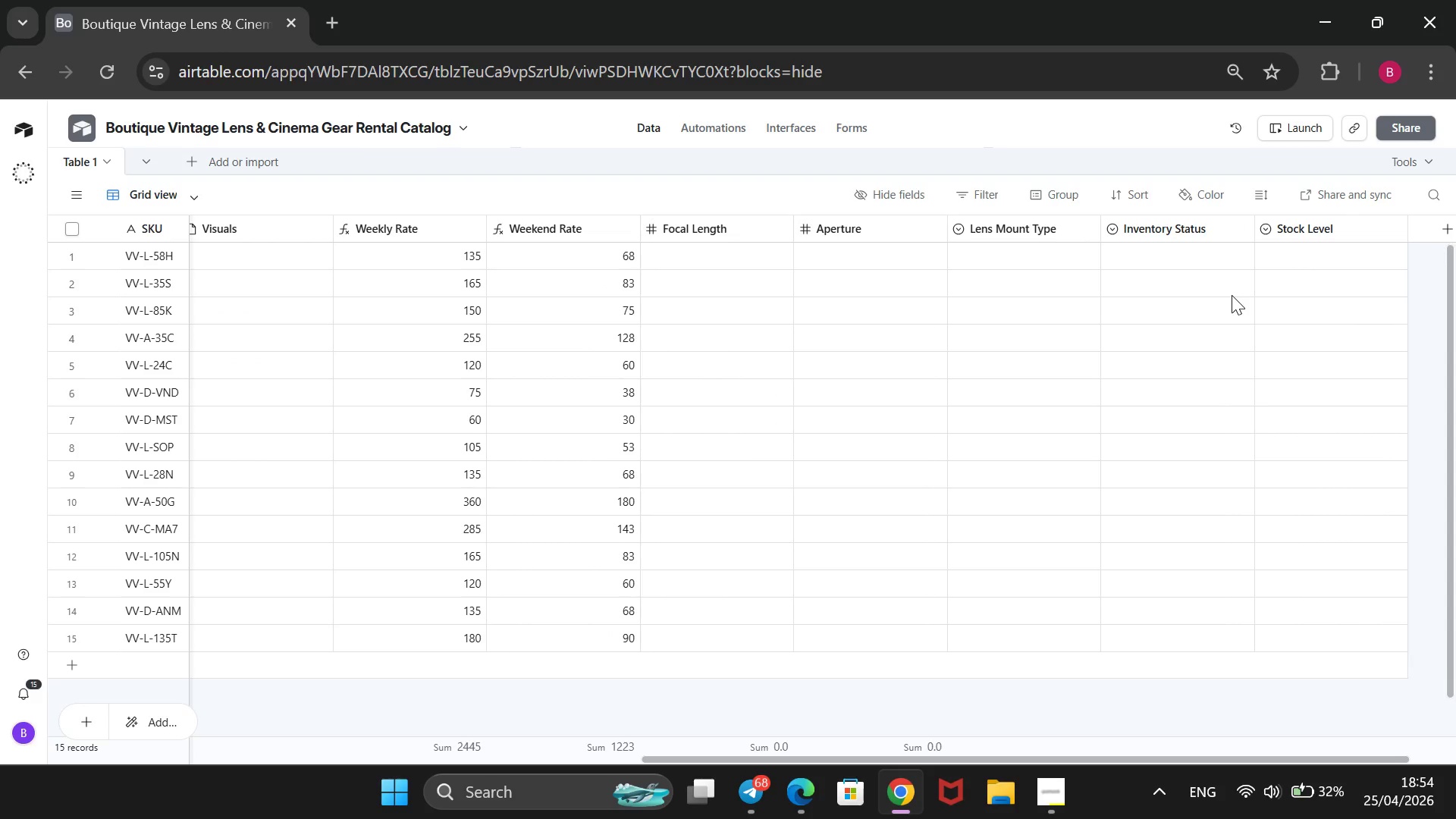 
scroll: coordinate [1232, 295], scroll_direction: none, amount: 0.0
 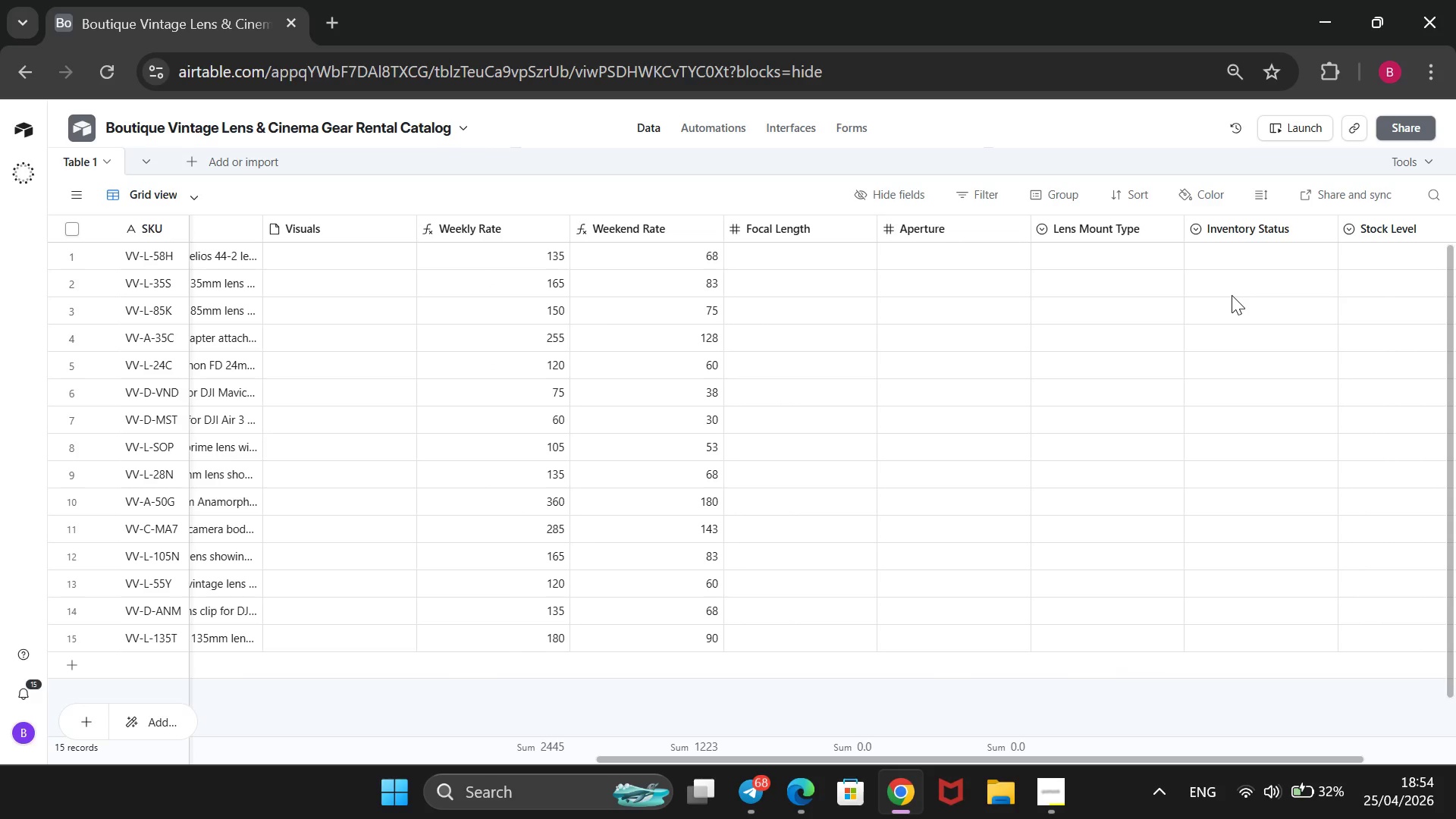 
wait(9.27)
 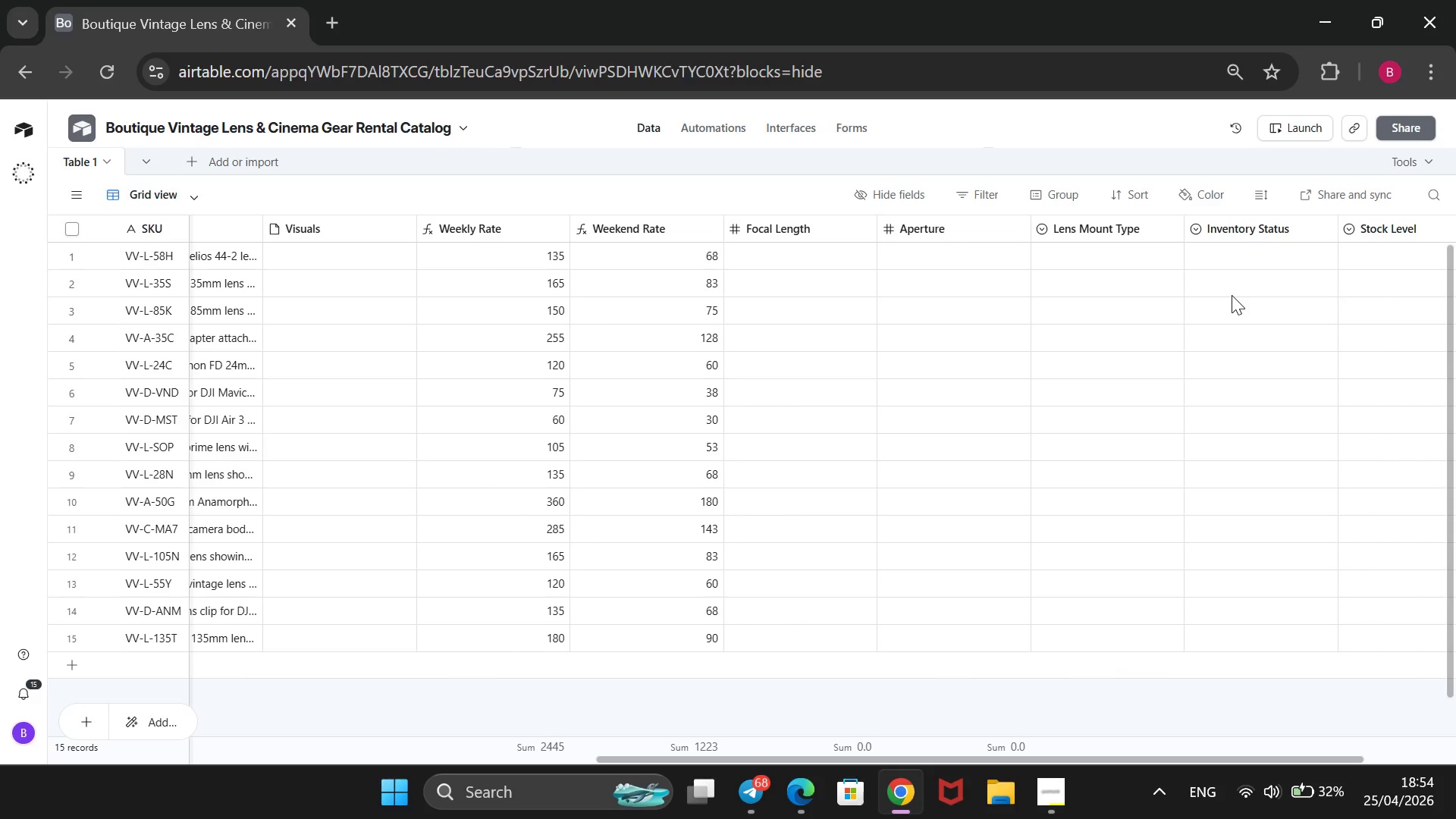 
left_click([1053, 798])